 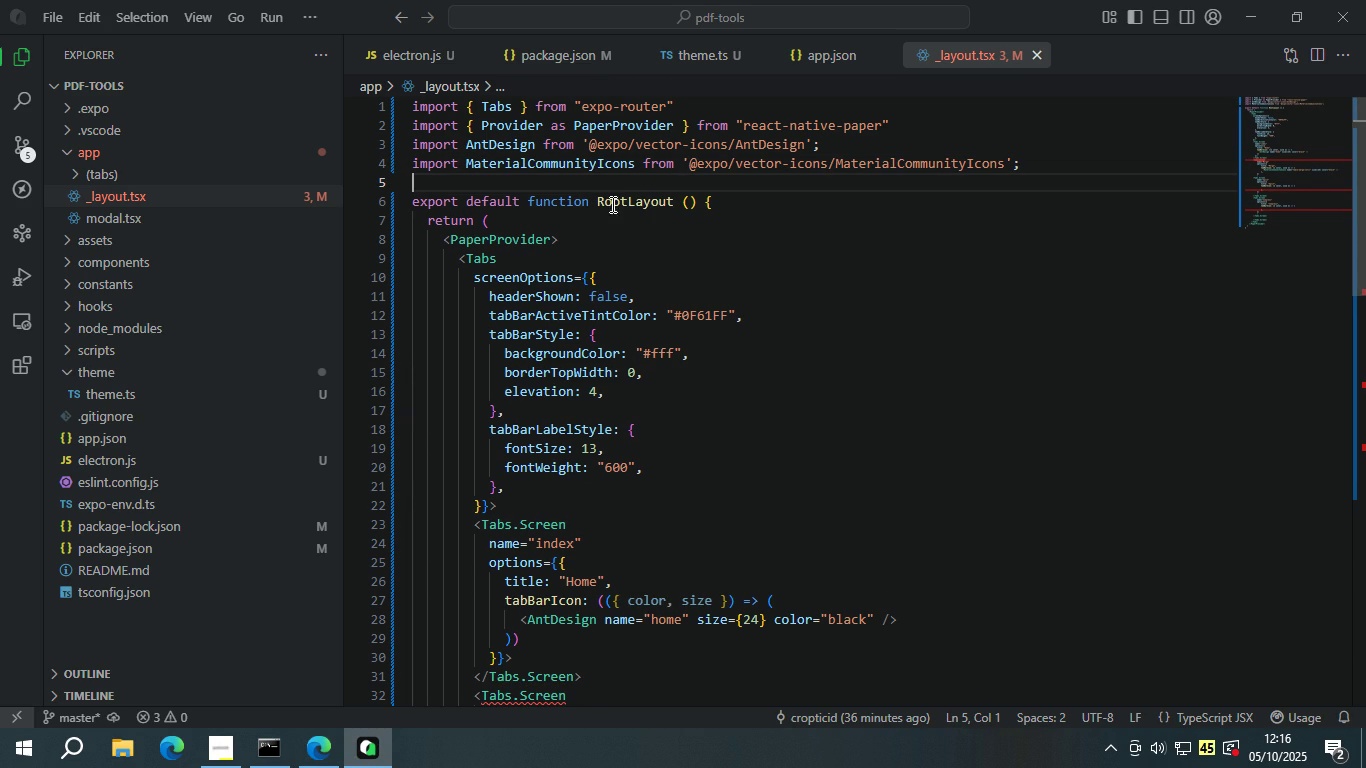 
scroll: coordinate [755, 343], scroll_direction: down, amount: 7.0
 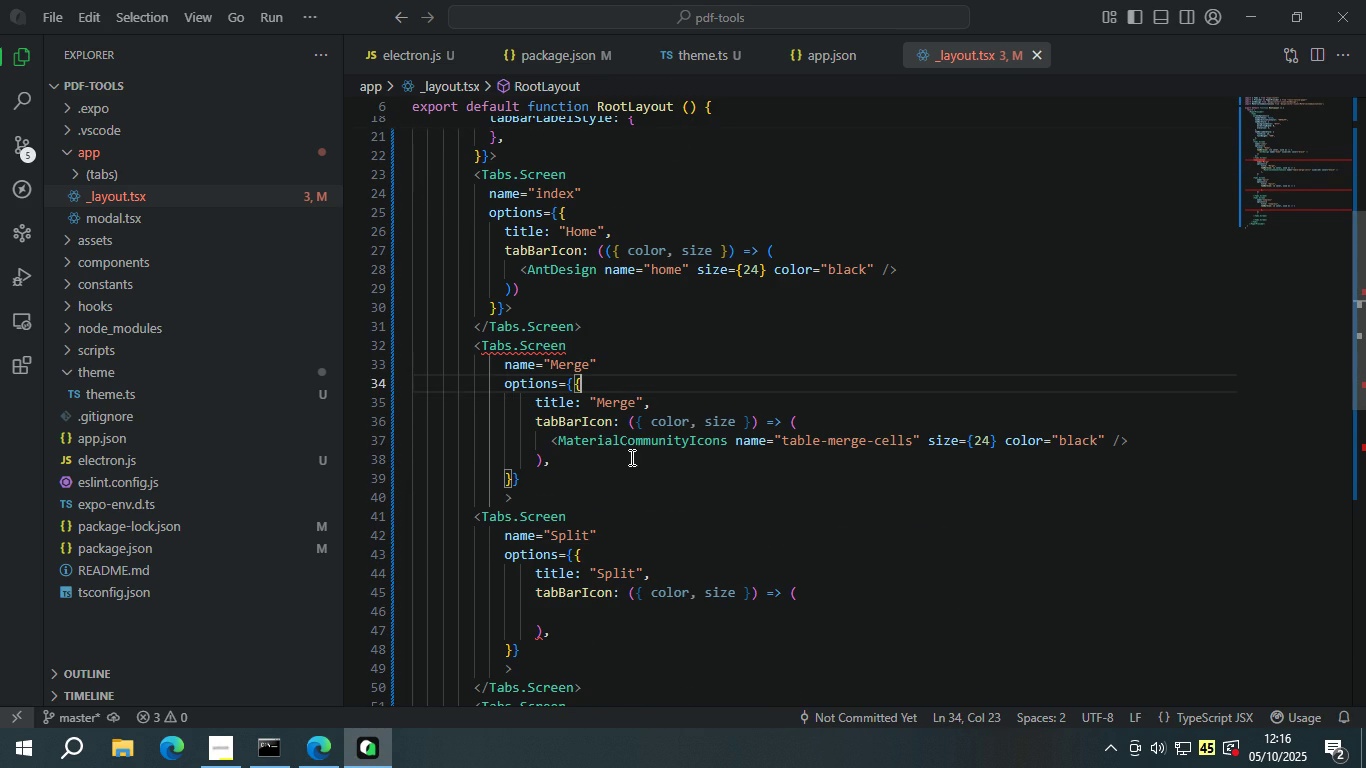 
double_click([630, 457])
 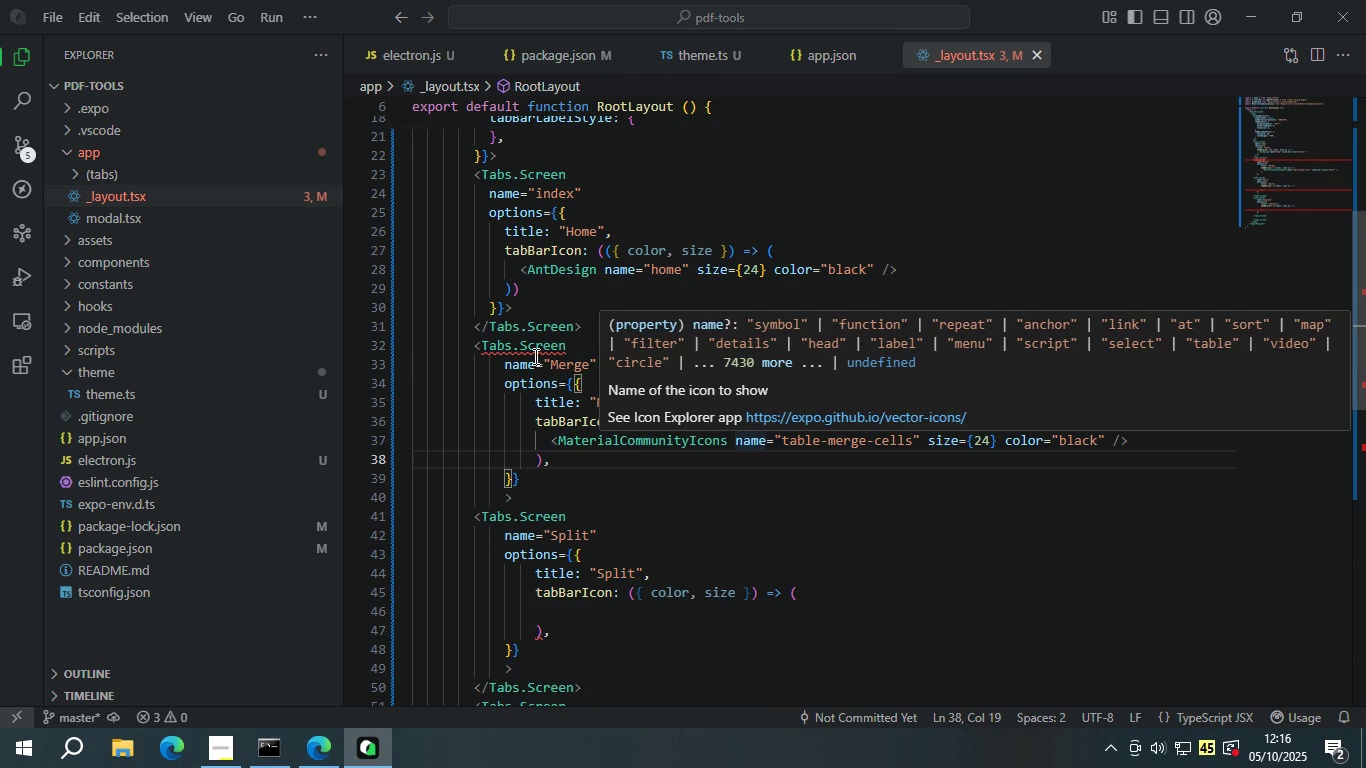 
left_click([634, 486])
 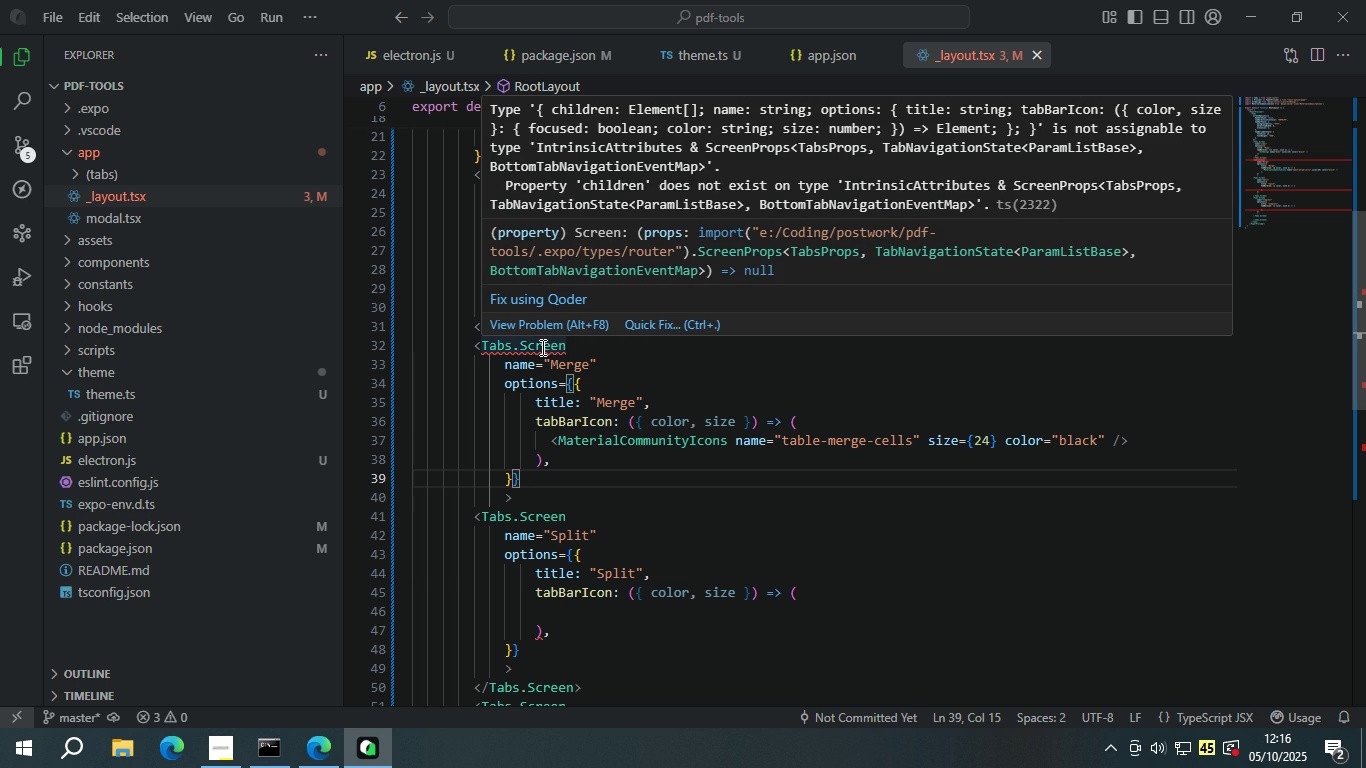 
left_click([682, 402])
 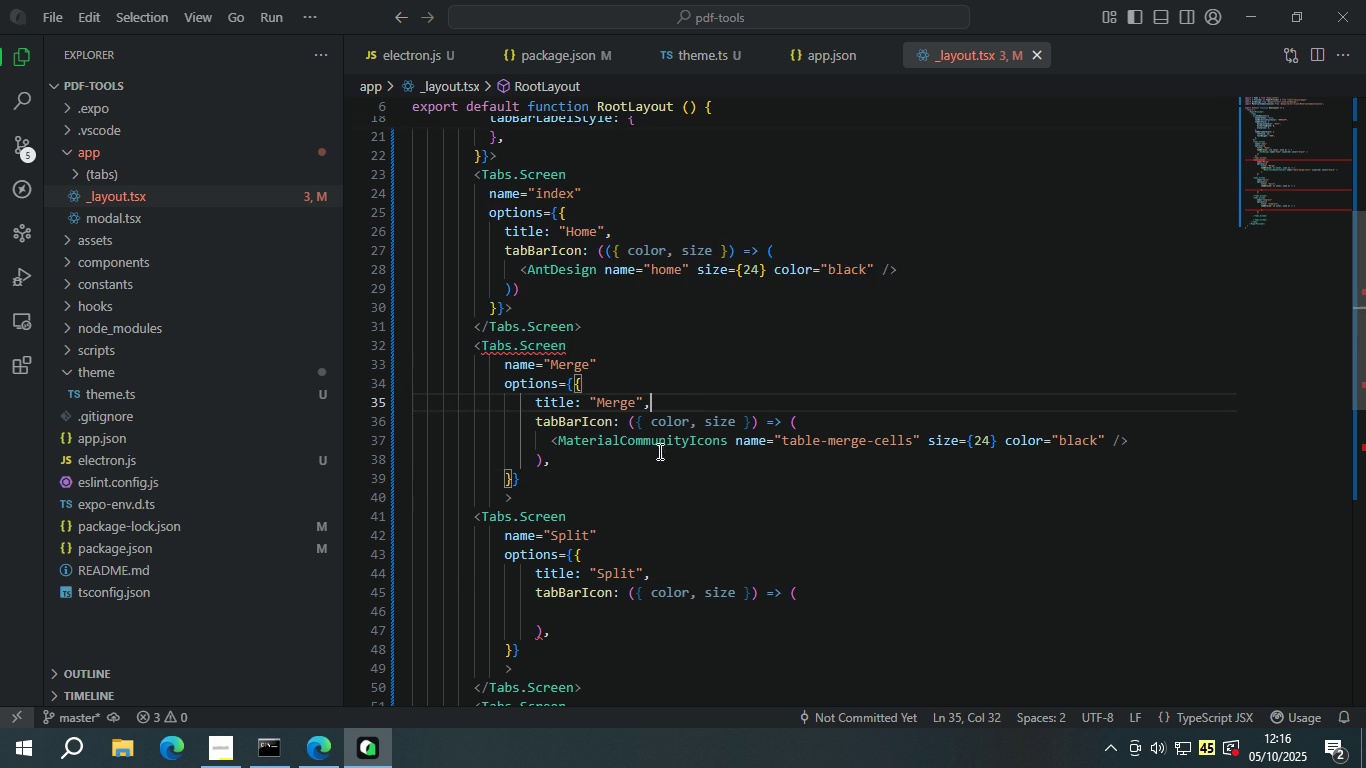 
scroll: coordinate [623, 476], scroll_direction: up, amount: 2.0